 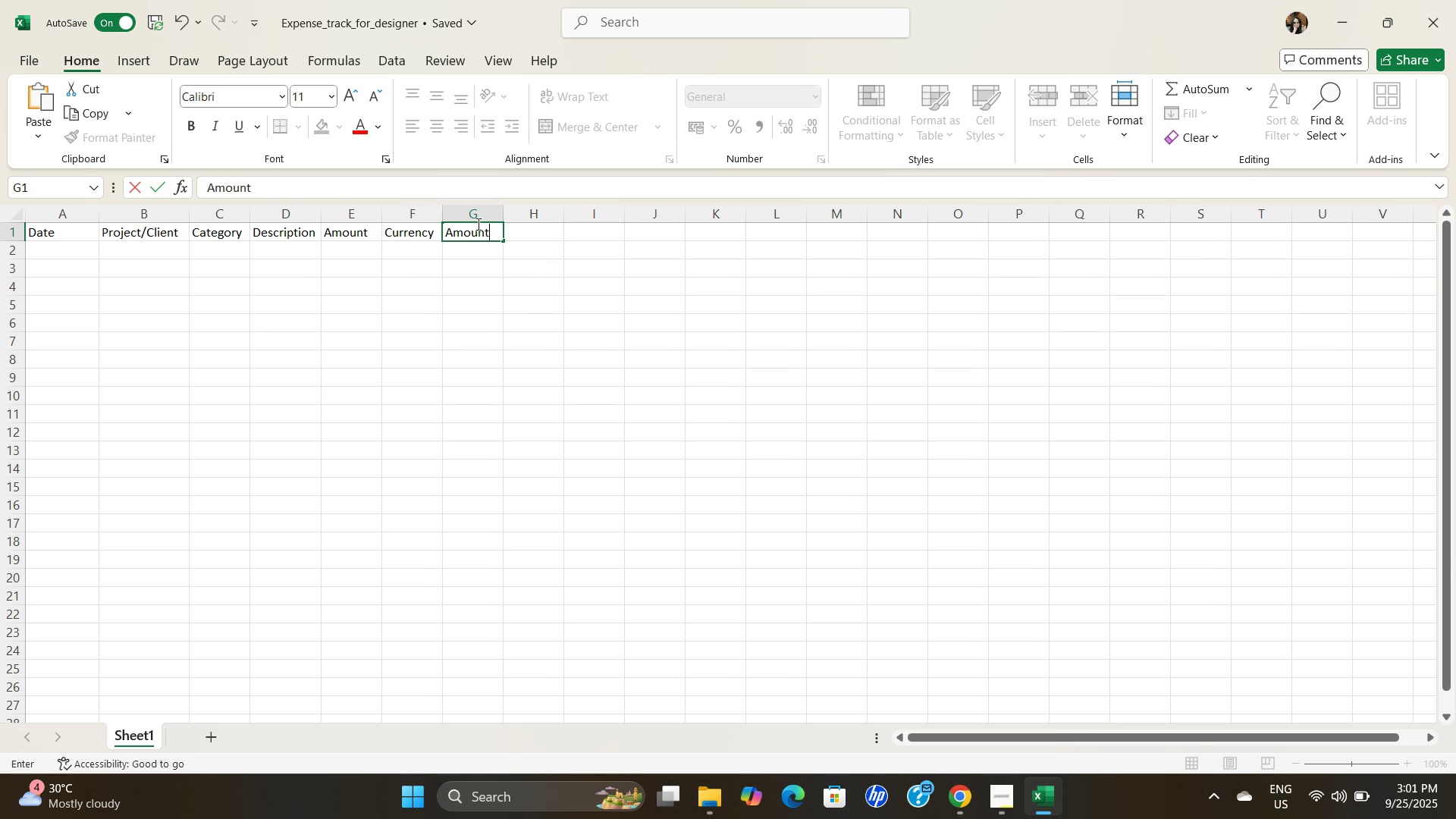 
left_click([532, 237])
 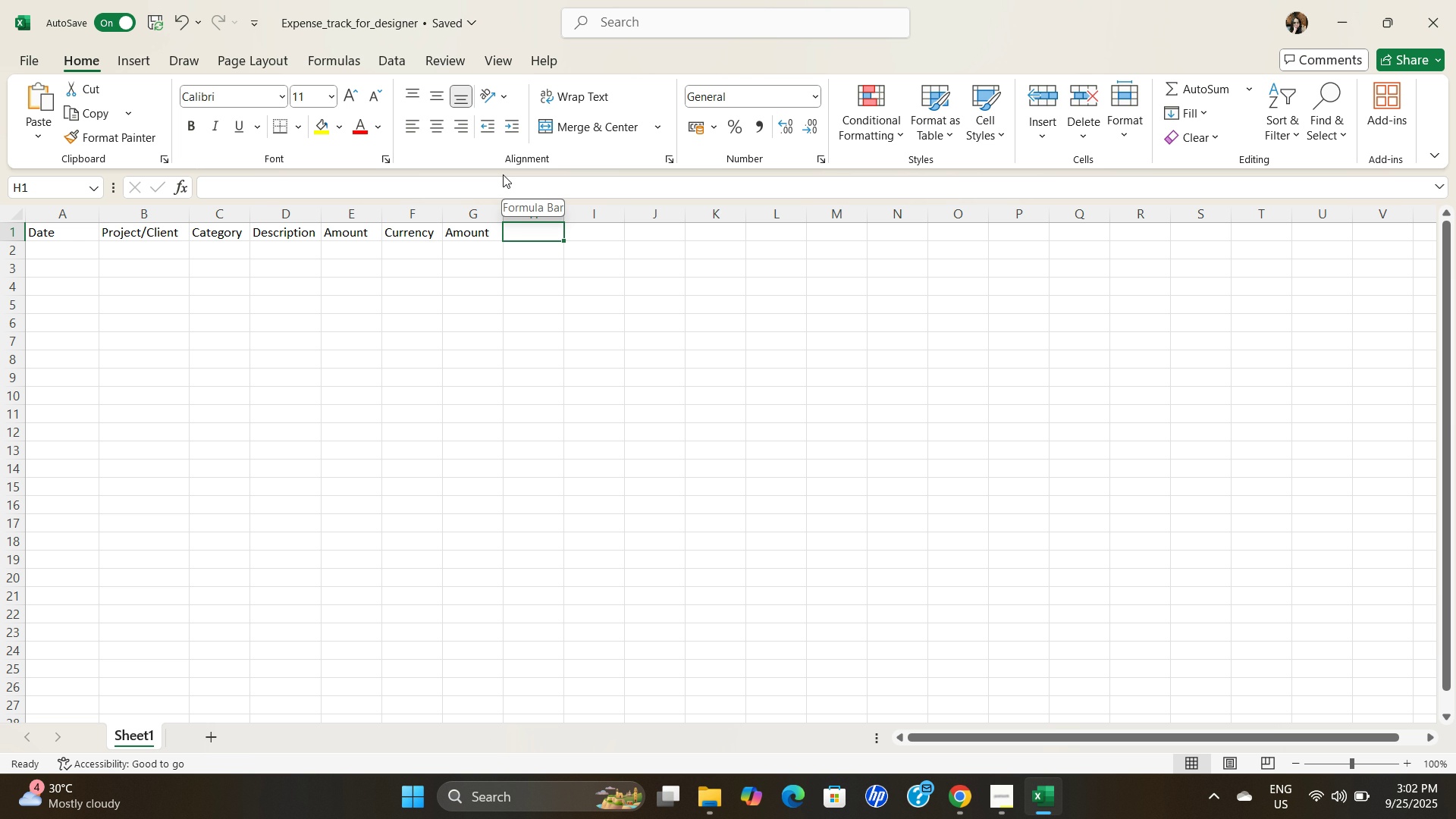 
wait(14.31)
 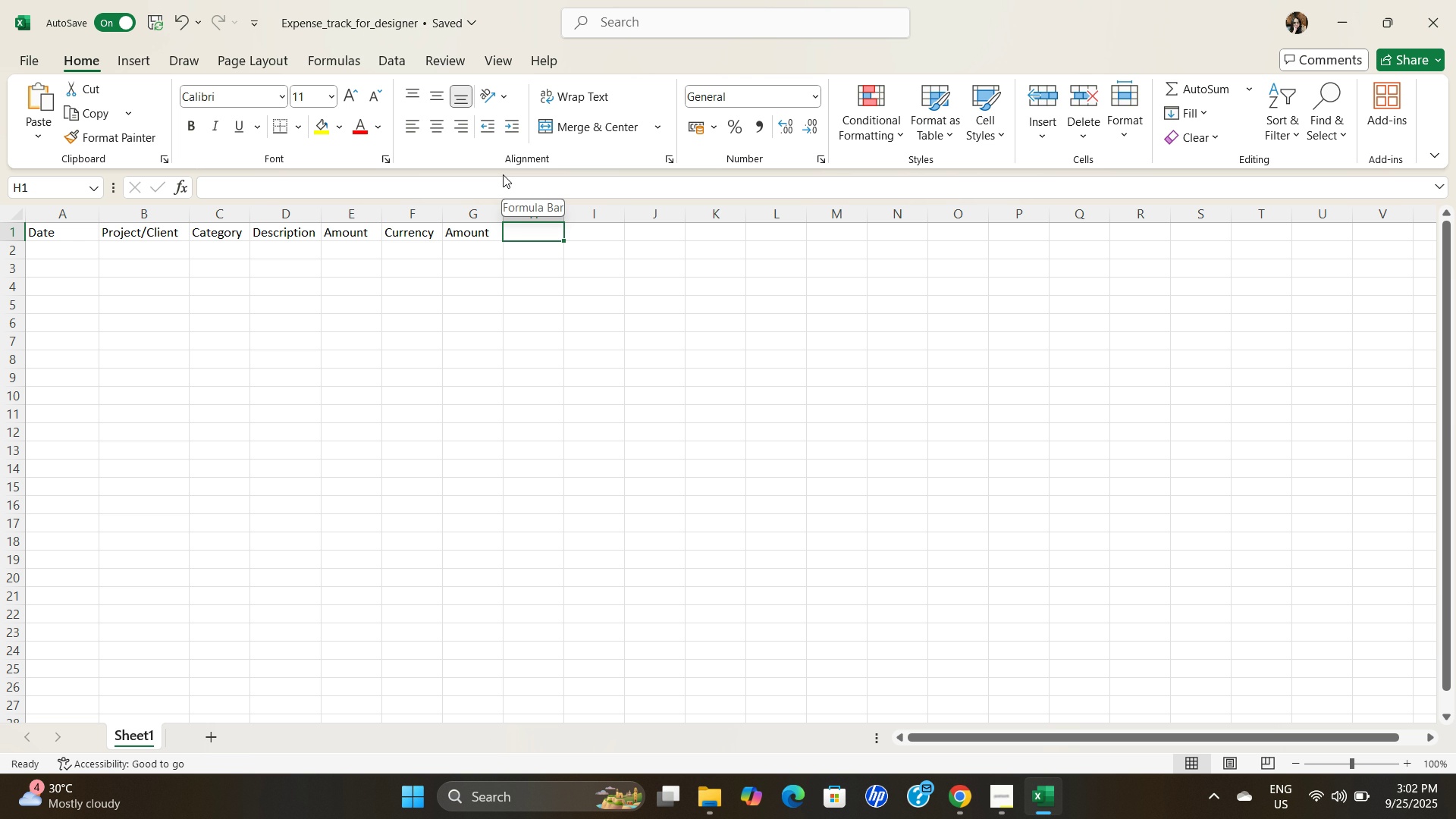 
left_click([77, 250])
 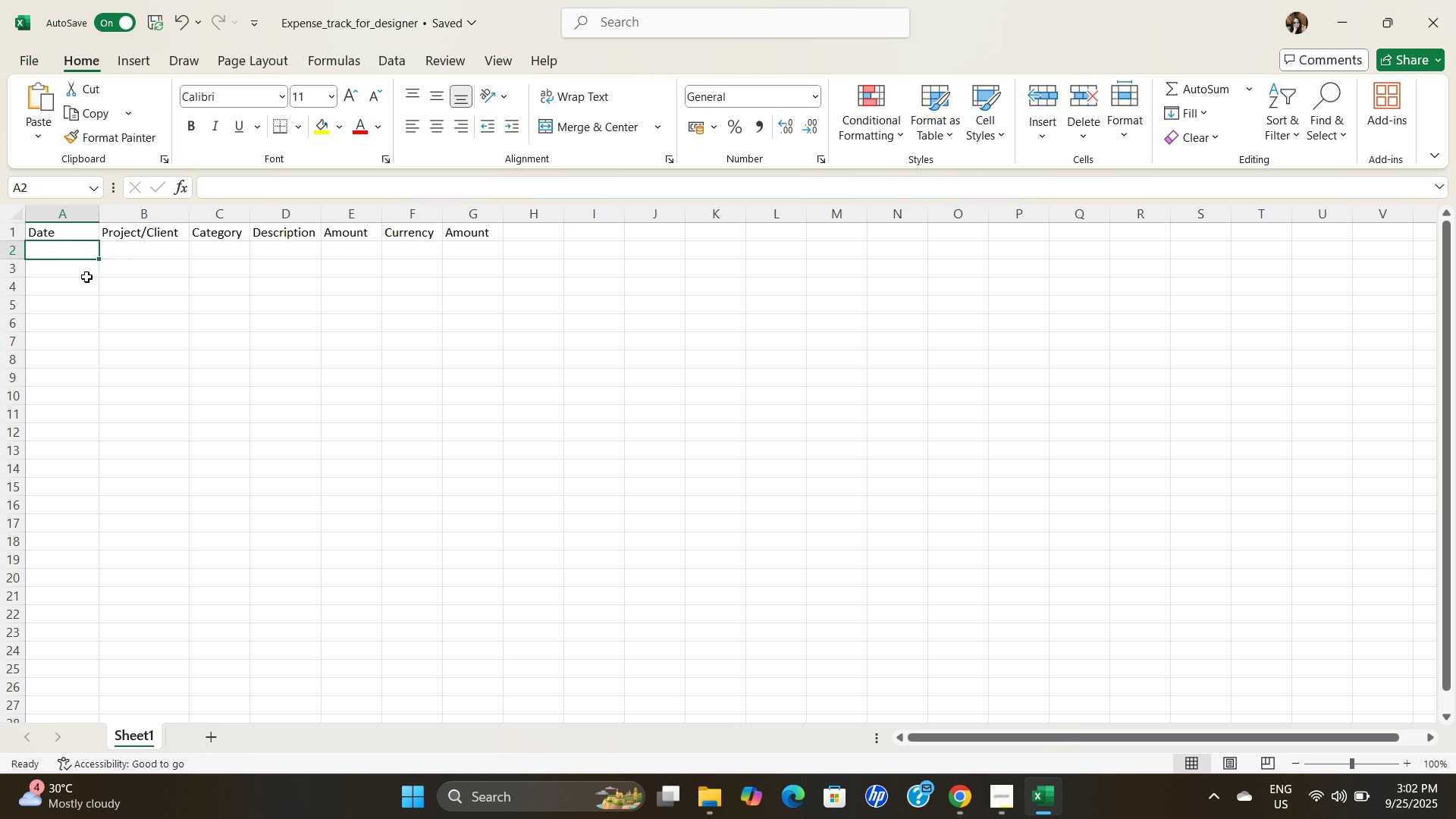 
wait(11.8)
 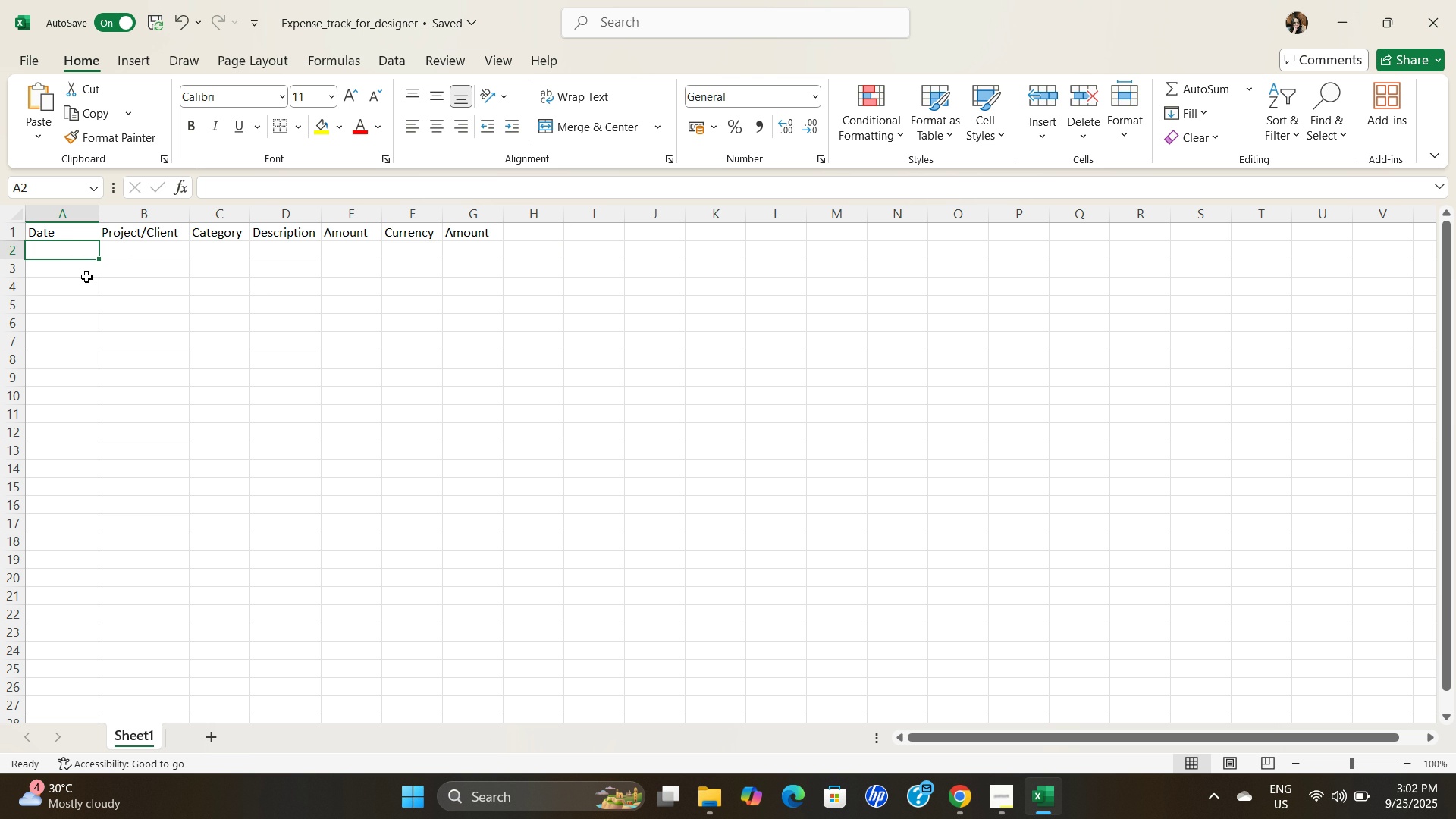 
double_click([458, 246])
 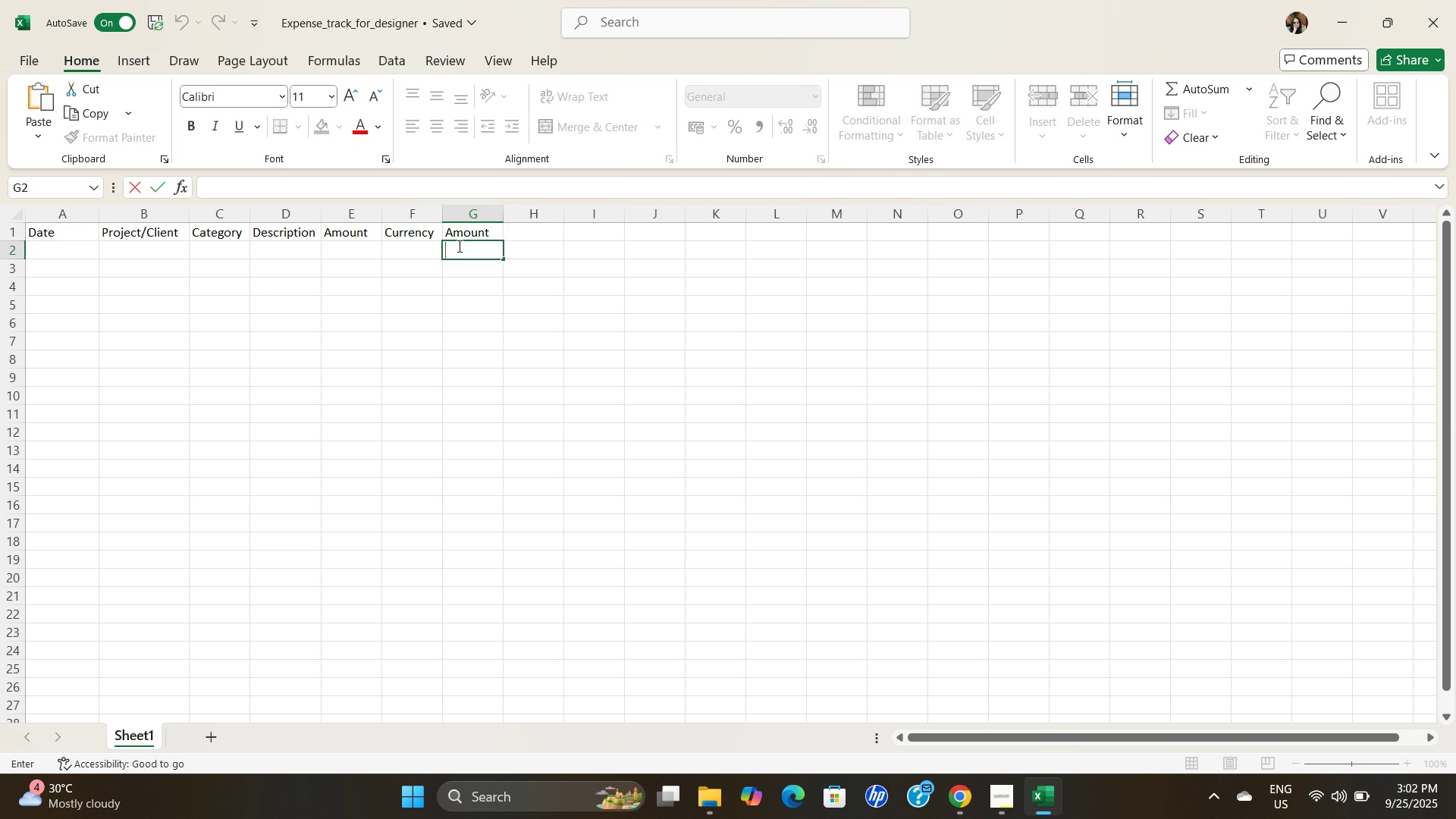 
type(=E3)
key(Backspace)
type(2)